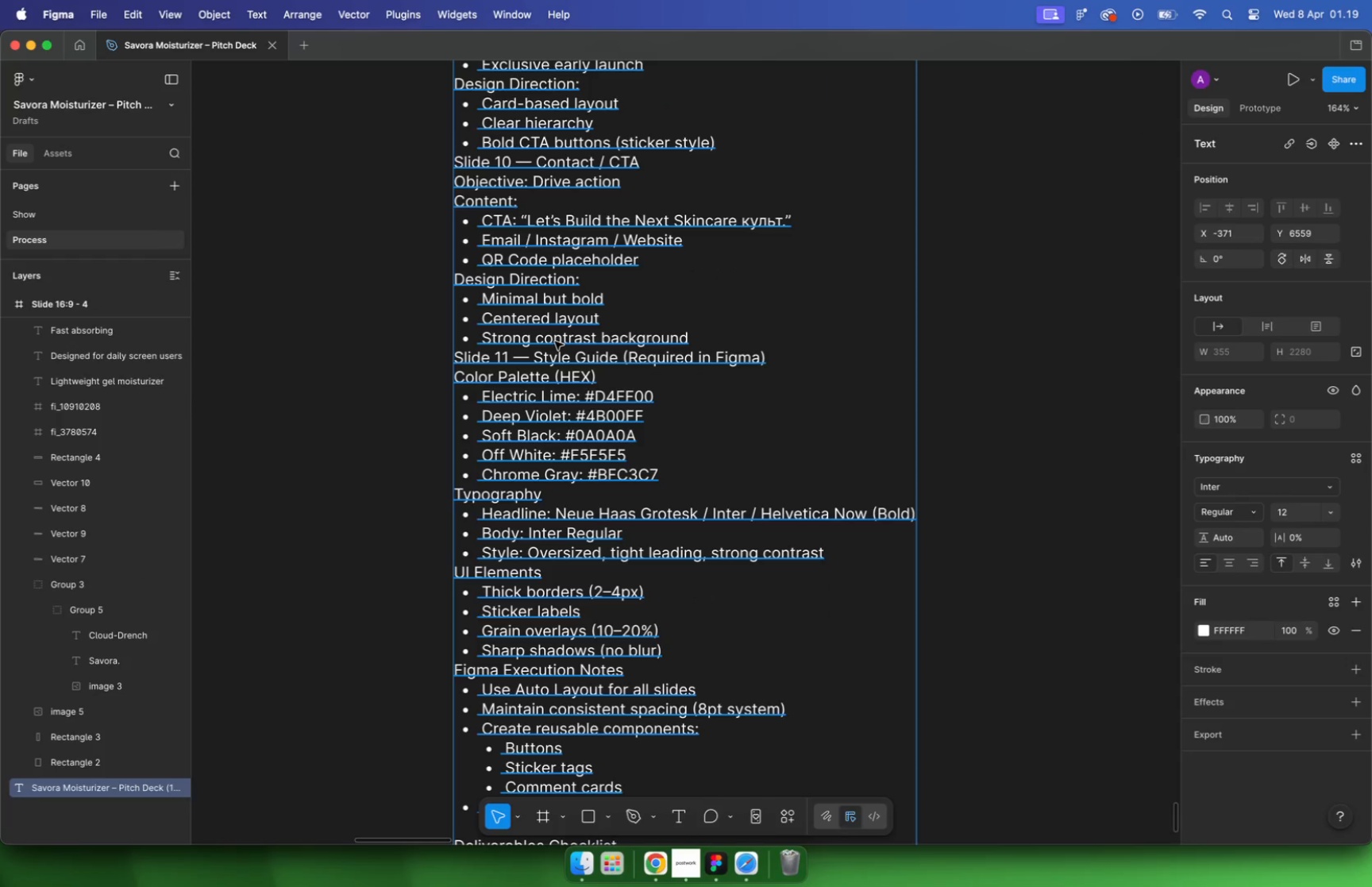 
left_click([419, 346])
 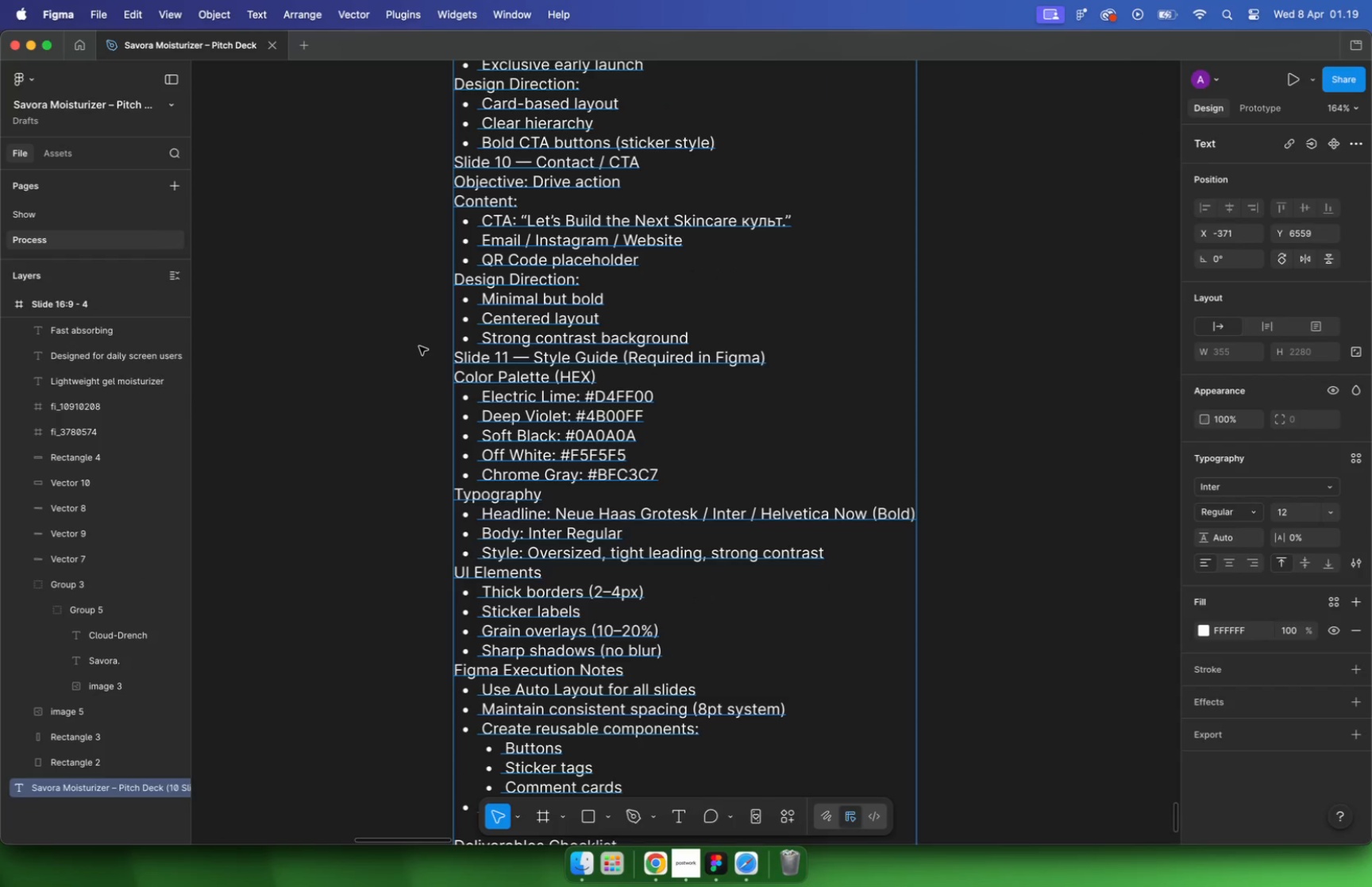 
left_click([419, 346])
 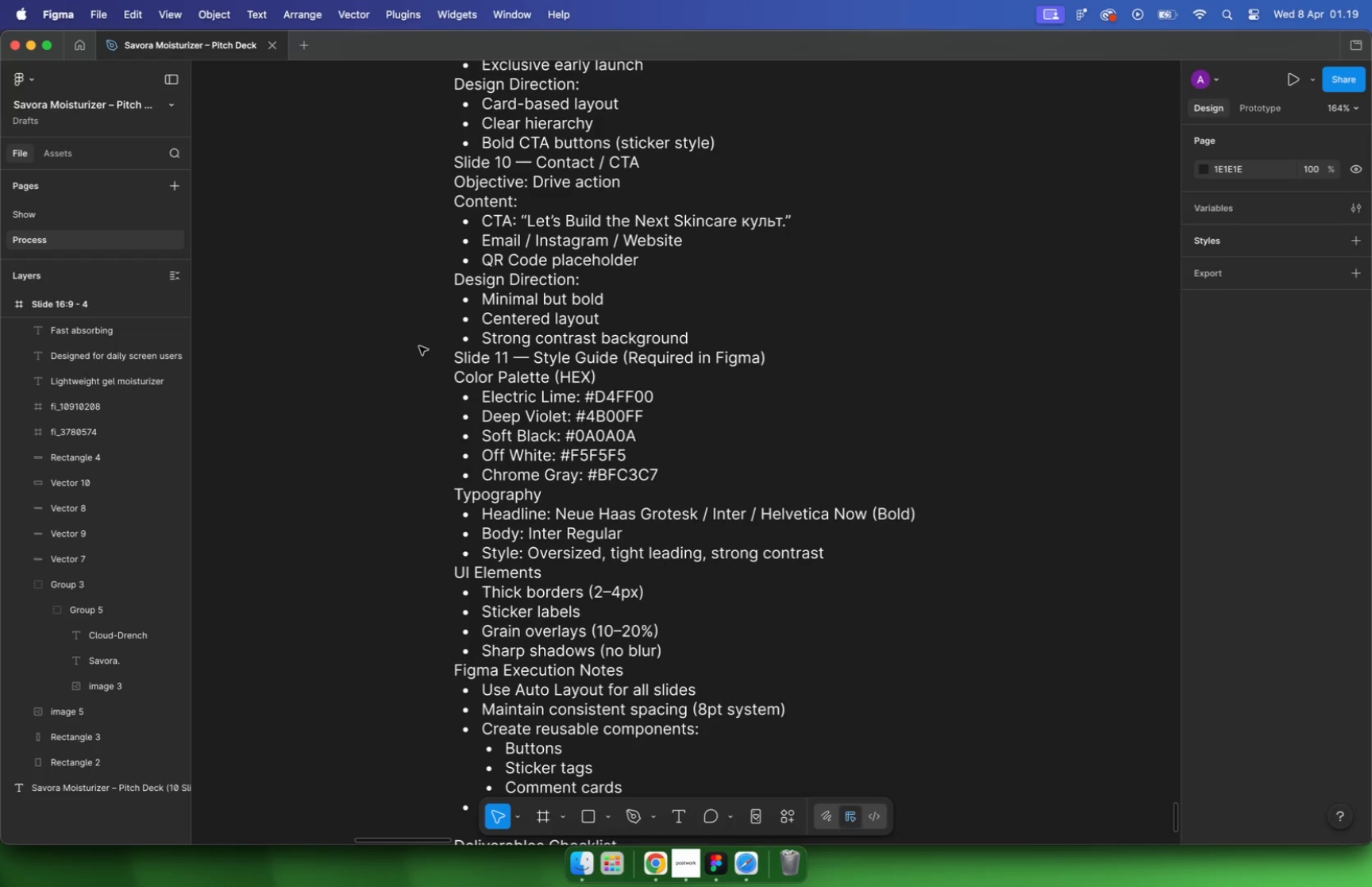 
wait(6.87)
 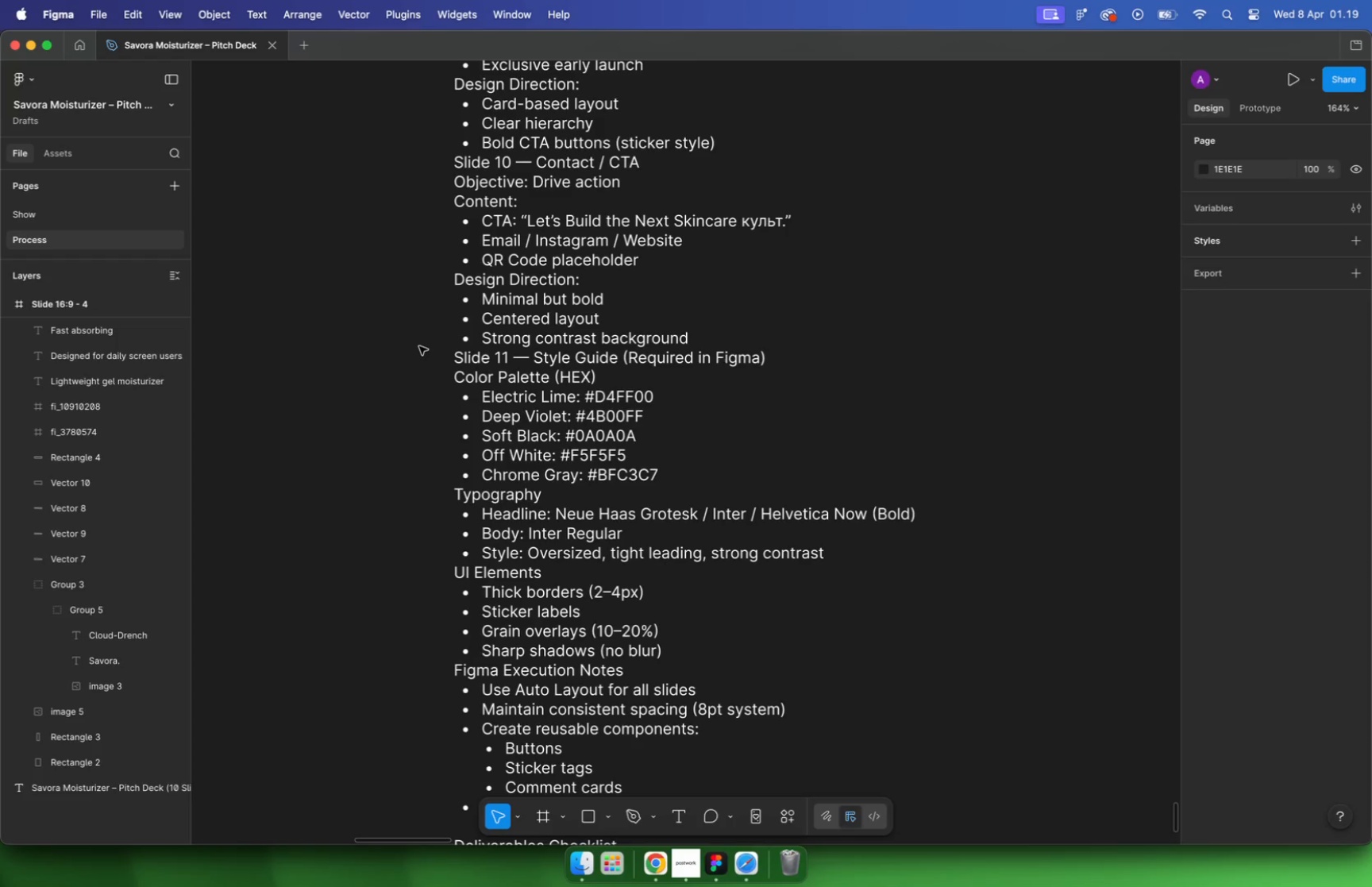 
hold_key(key=CommandLeft, duration=0.54)
 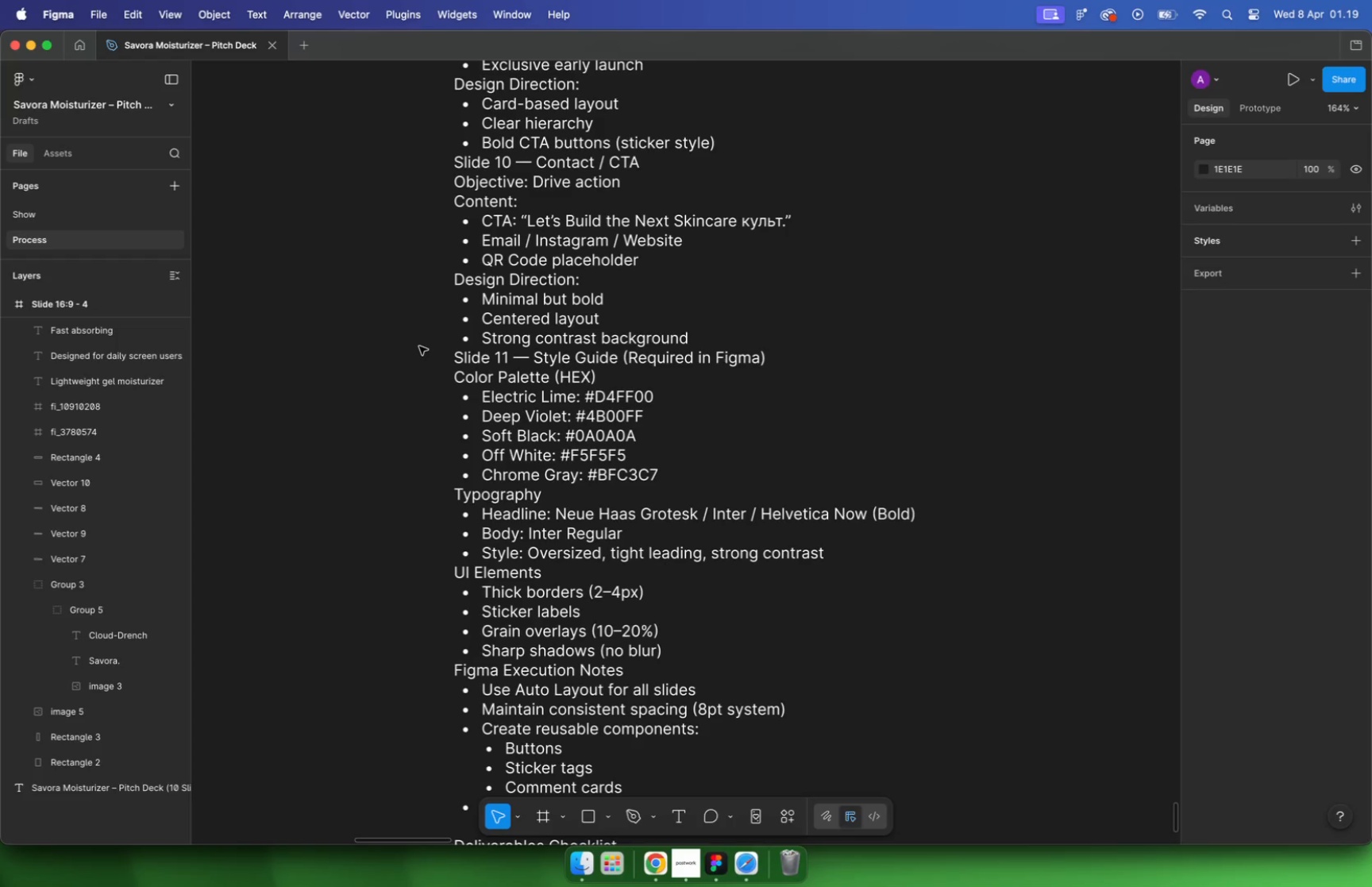 
wait(5.33)
 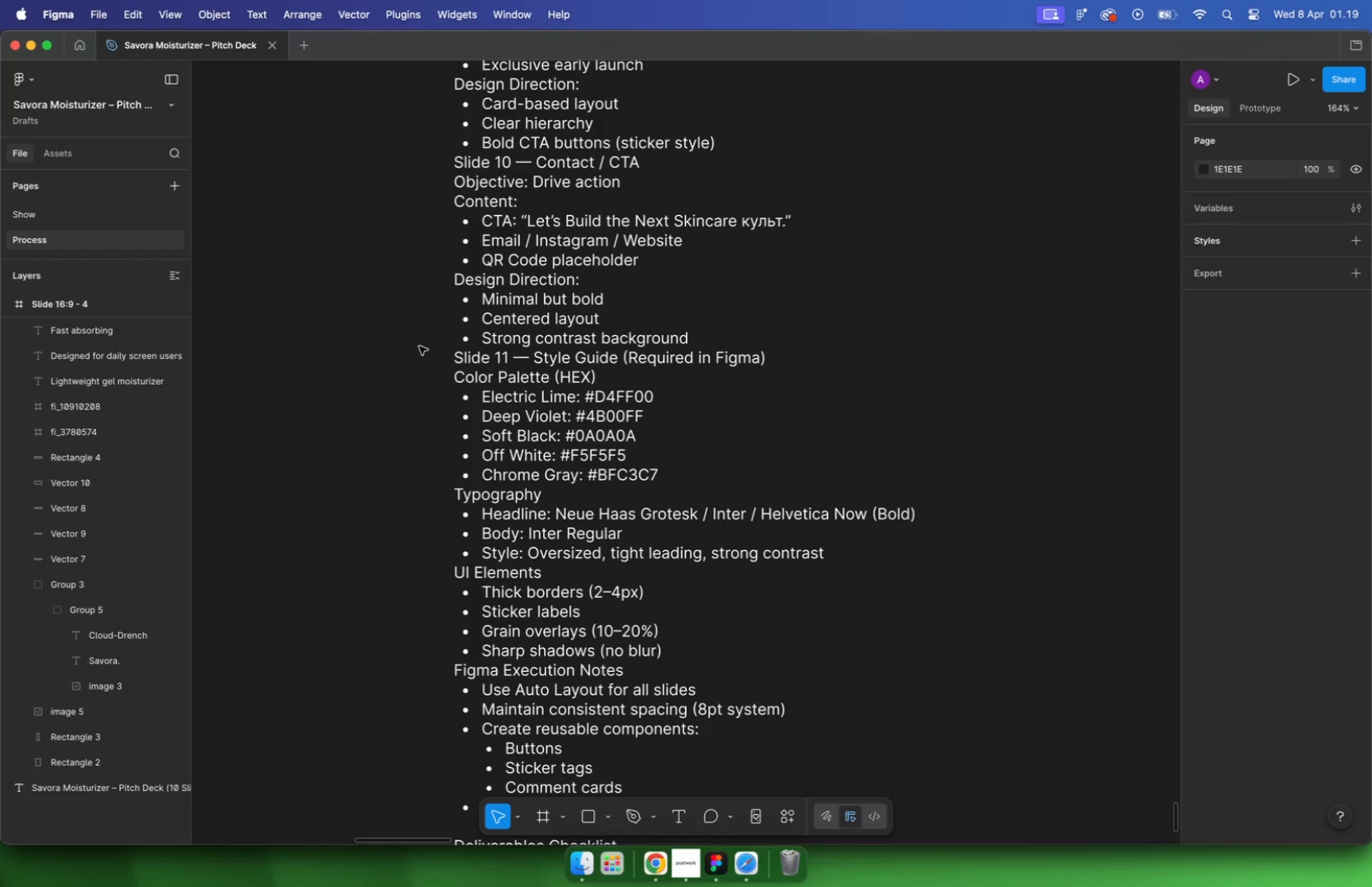 
hold_key(key=CommandLeft, duration=0.6)
 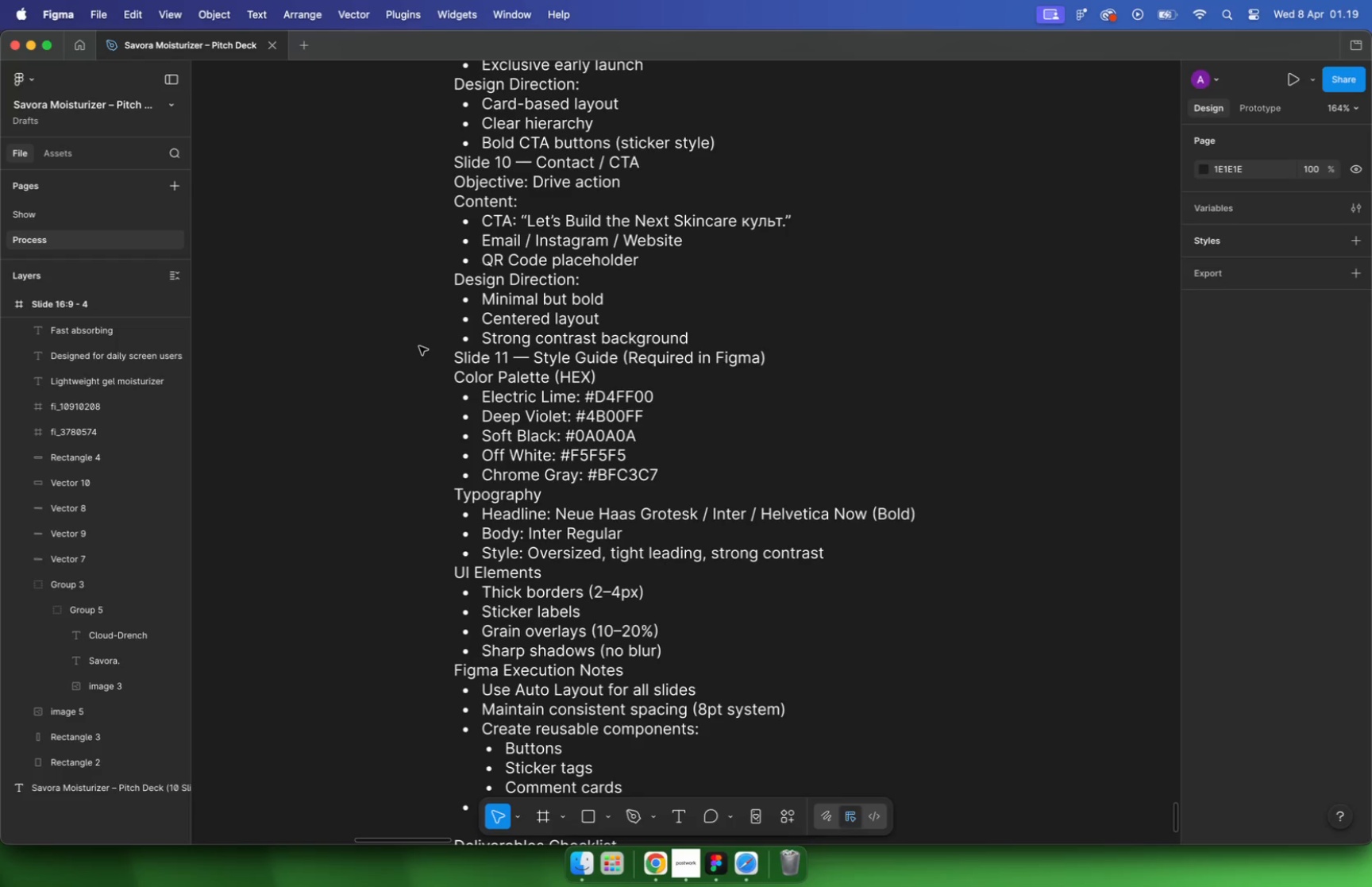 
hold_key(key=CommandLeft, duration=7.32)
scroll: coordinate [815, 430], scroll_direction: down, amount: 52.0
 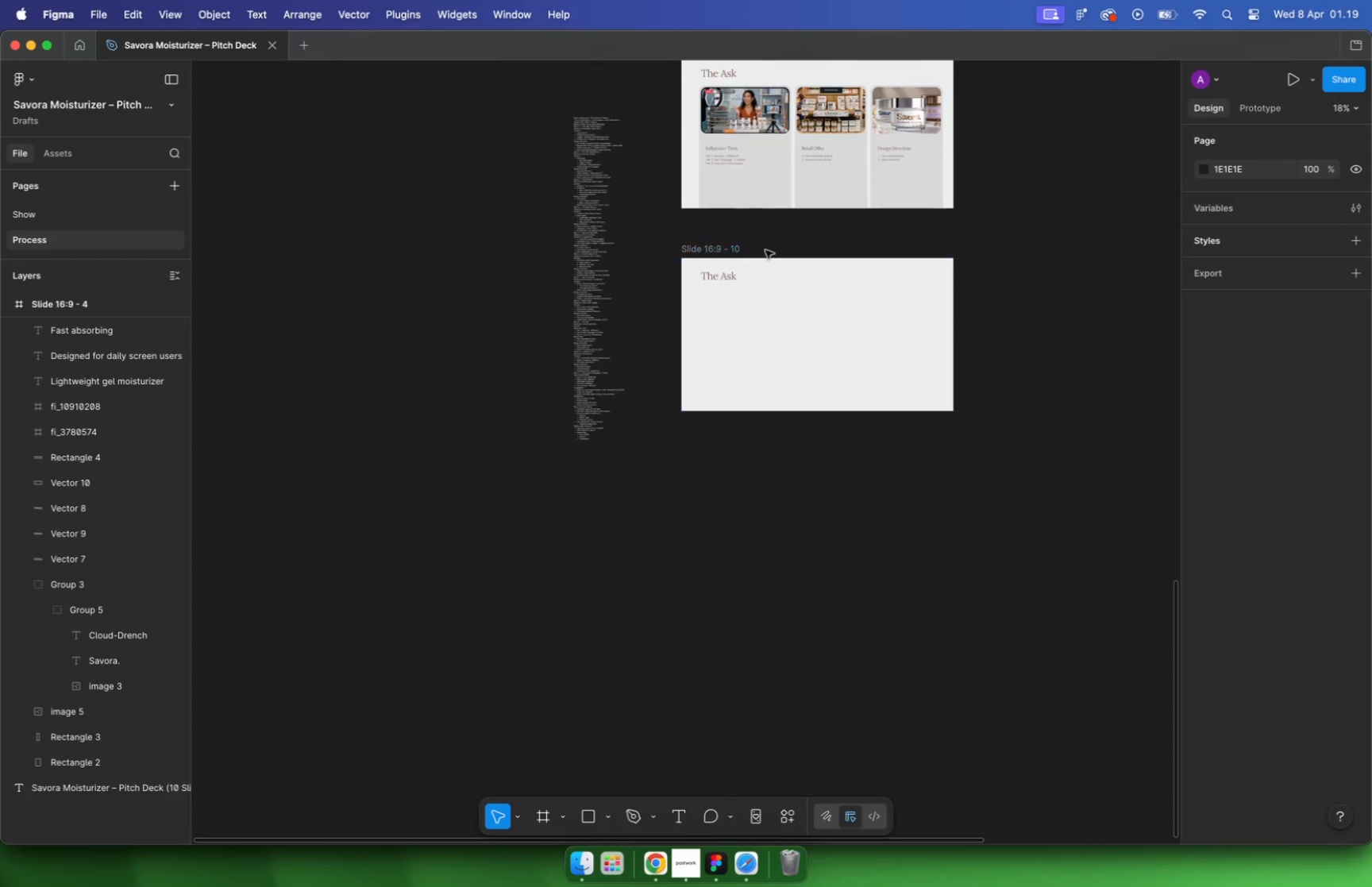 
scroll: coordinate [845, 344], scroll_direction: none, amount: 0.0
 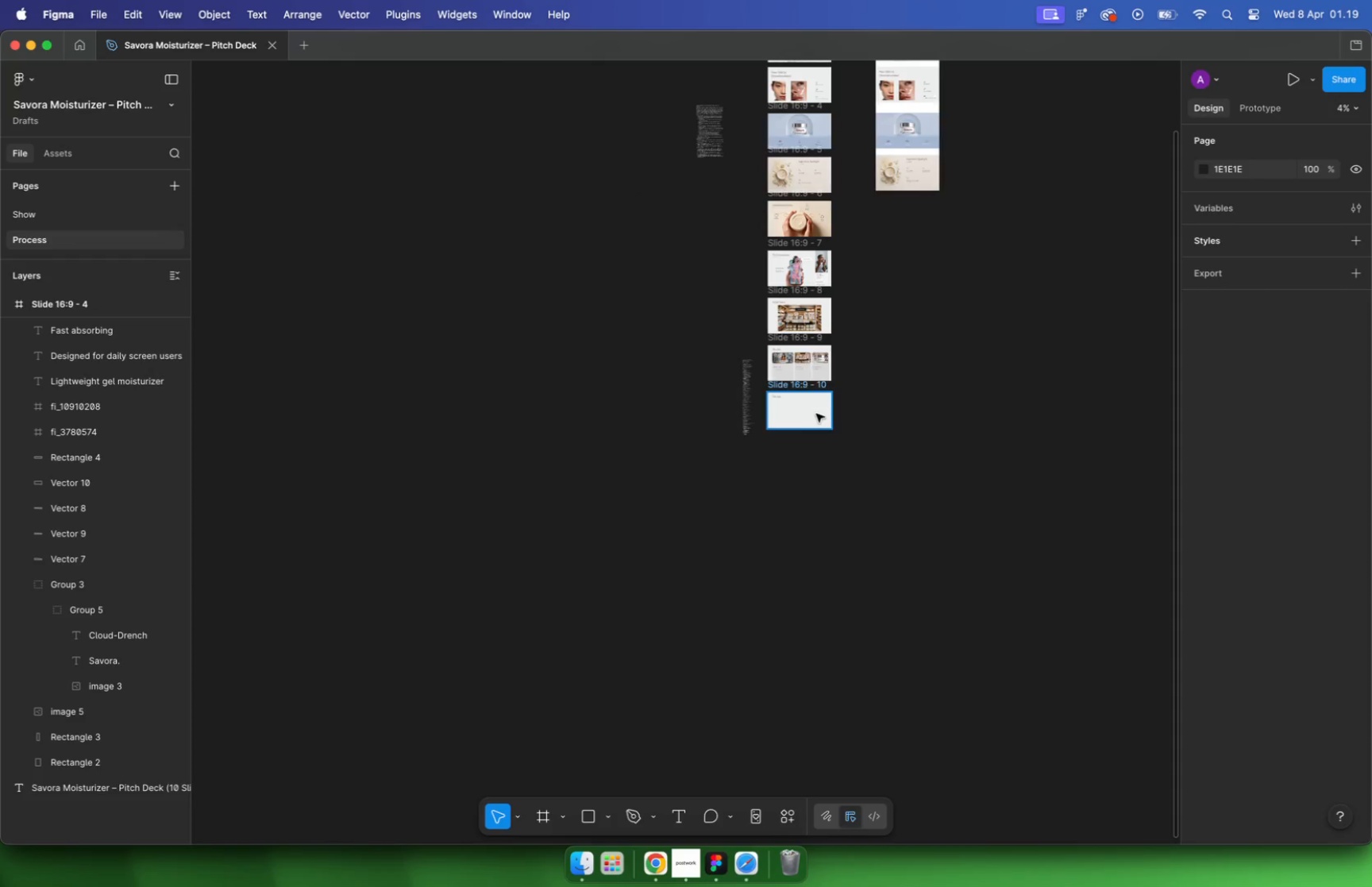 
scroll: coordinate [697, 521], scroll_direction: up, amount: 5.0
 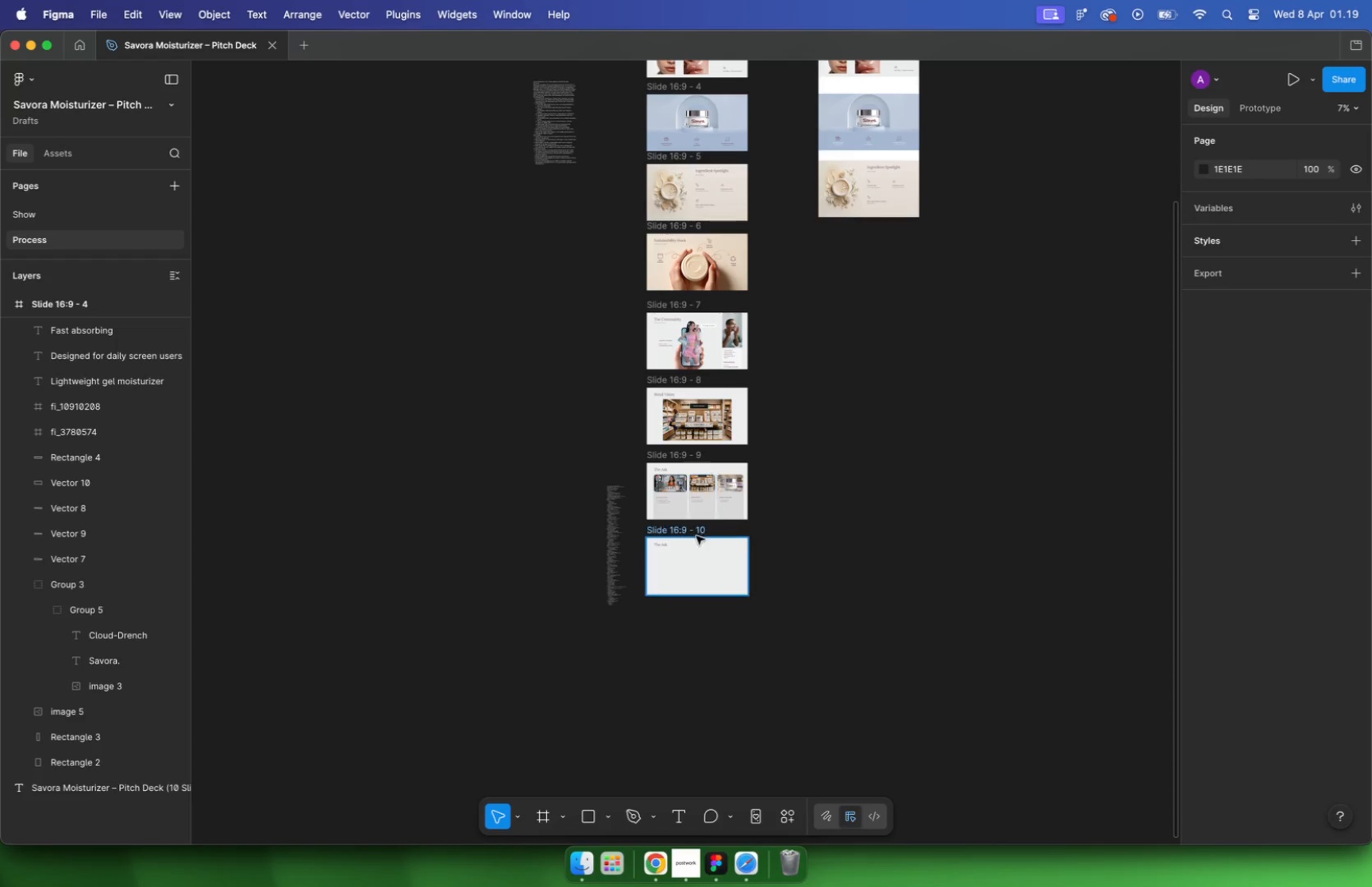 
left_click([695, 858])
 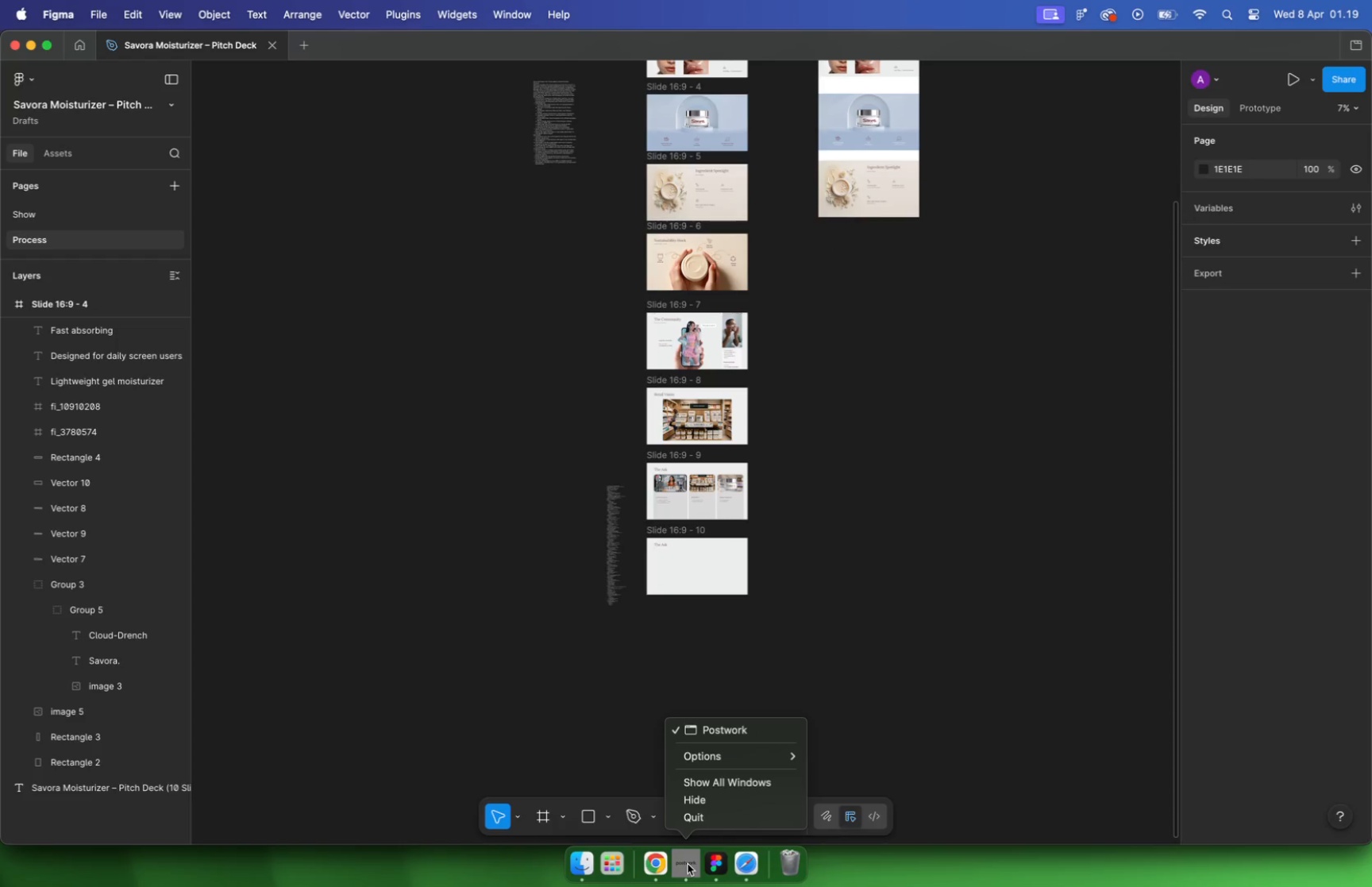 
left_click([688, 864])
 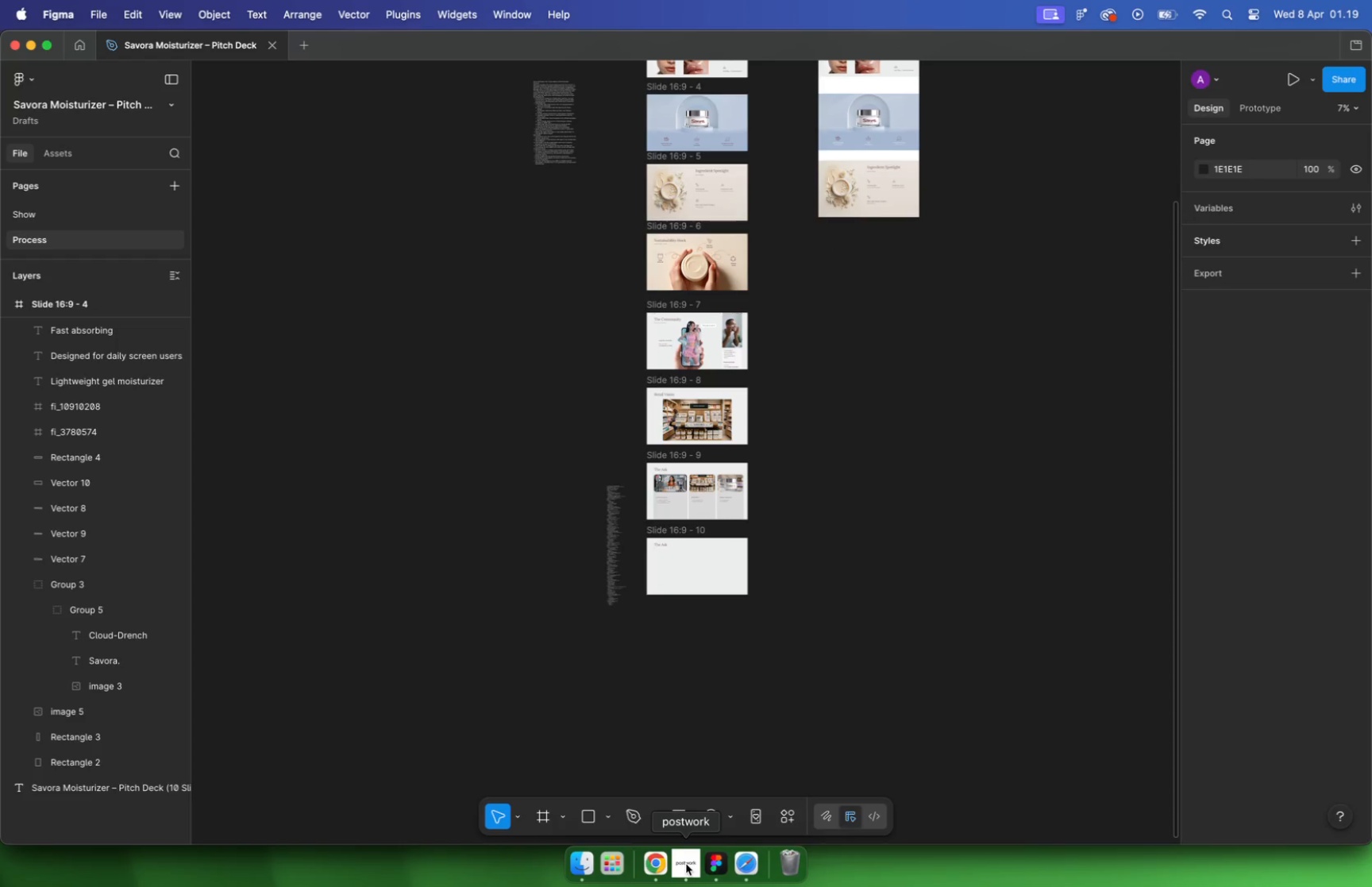 
left_click([686, 864])